 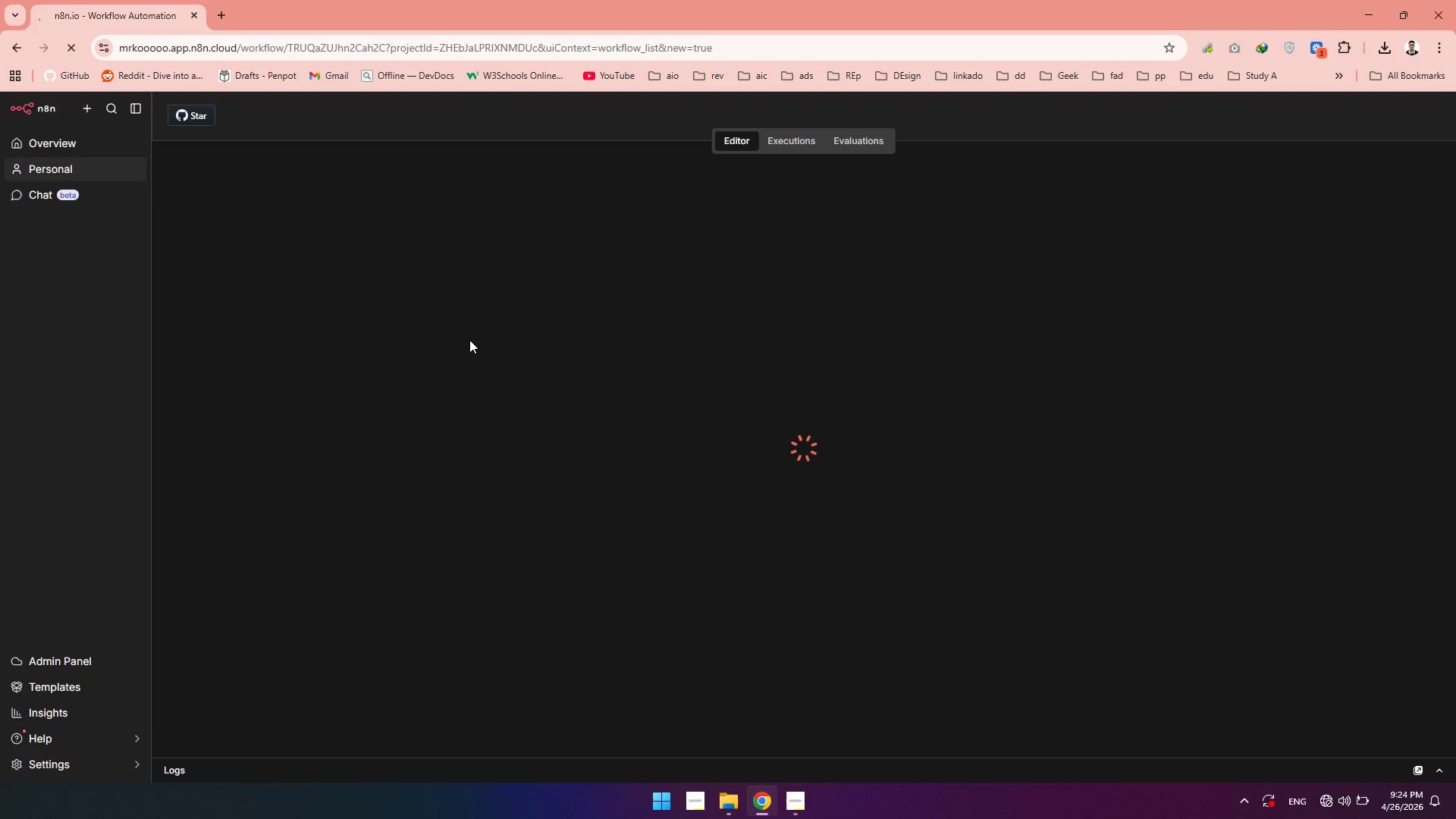 
left_click([228, 14])
 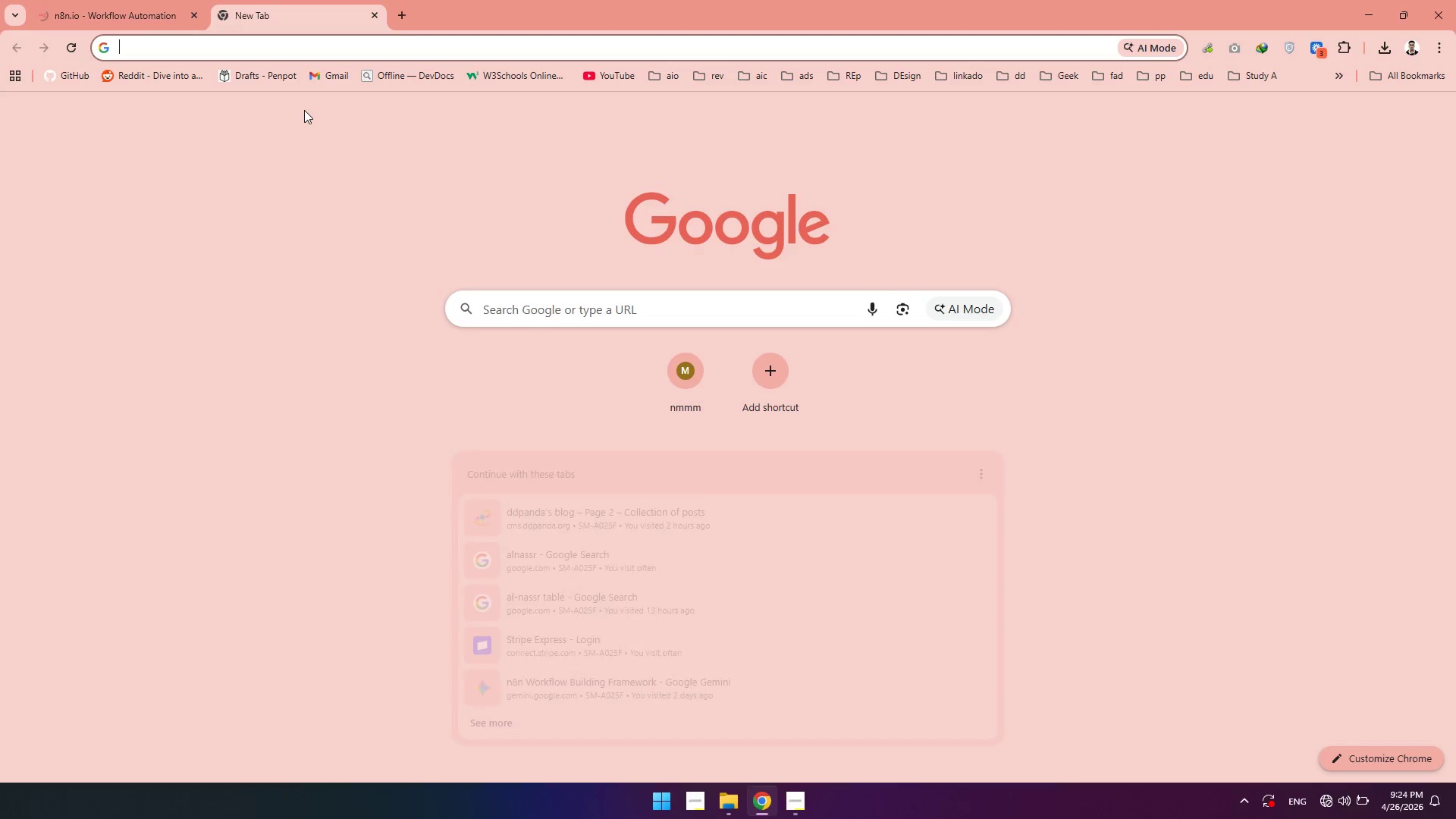 
type(f)
key(Backspace)
key(Backspace)
key(Backspace)
type(goo)
key(Backspace)
type(g)
 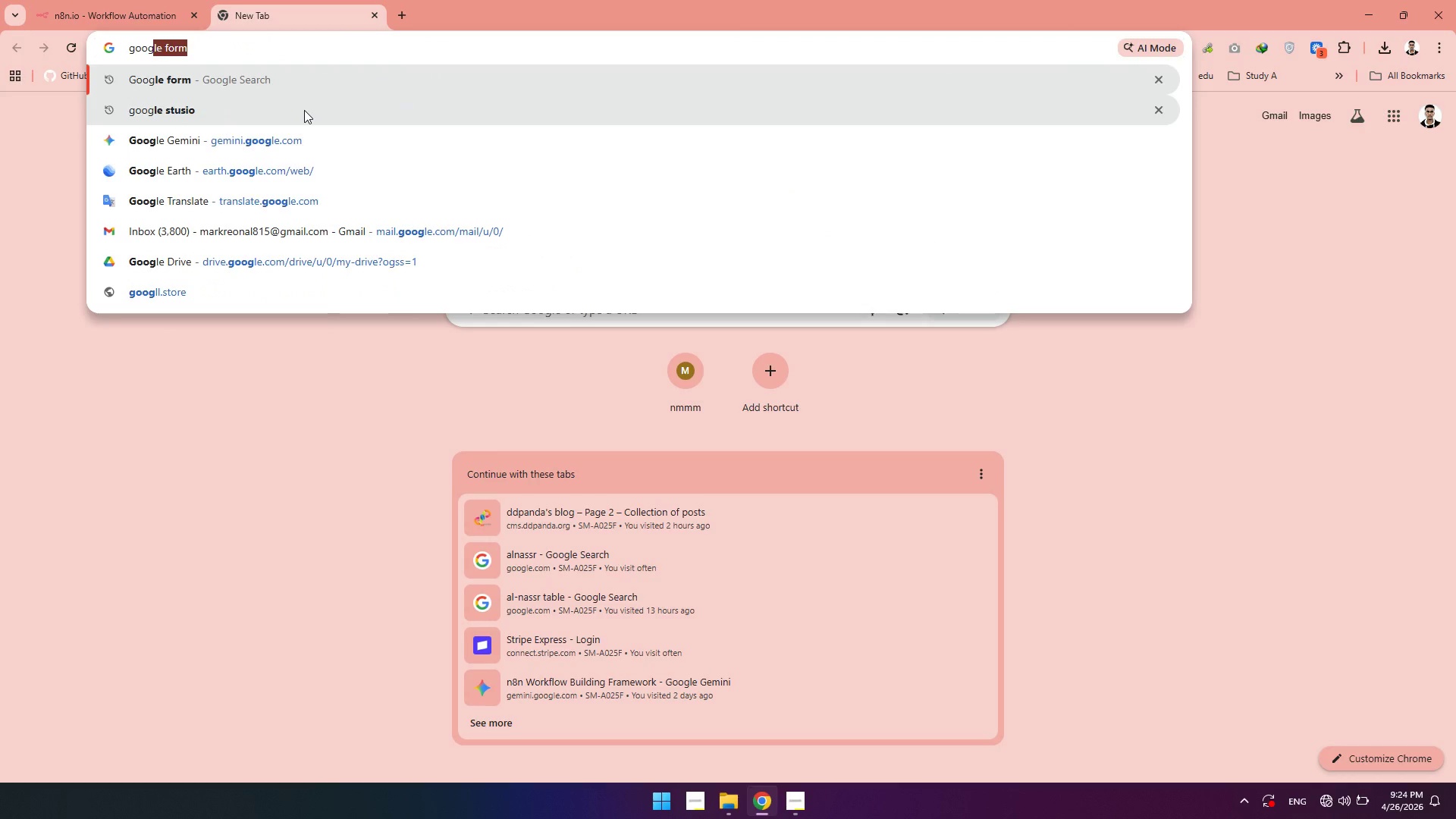 
key(Enter)
 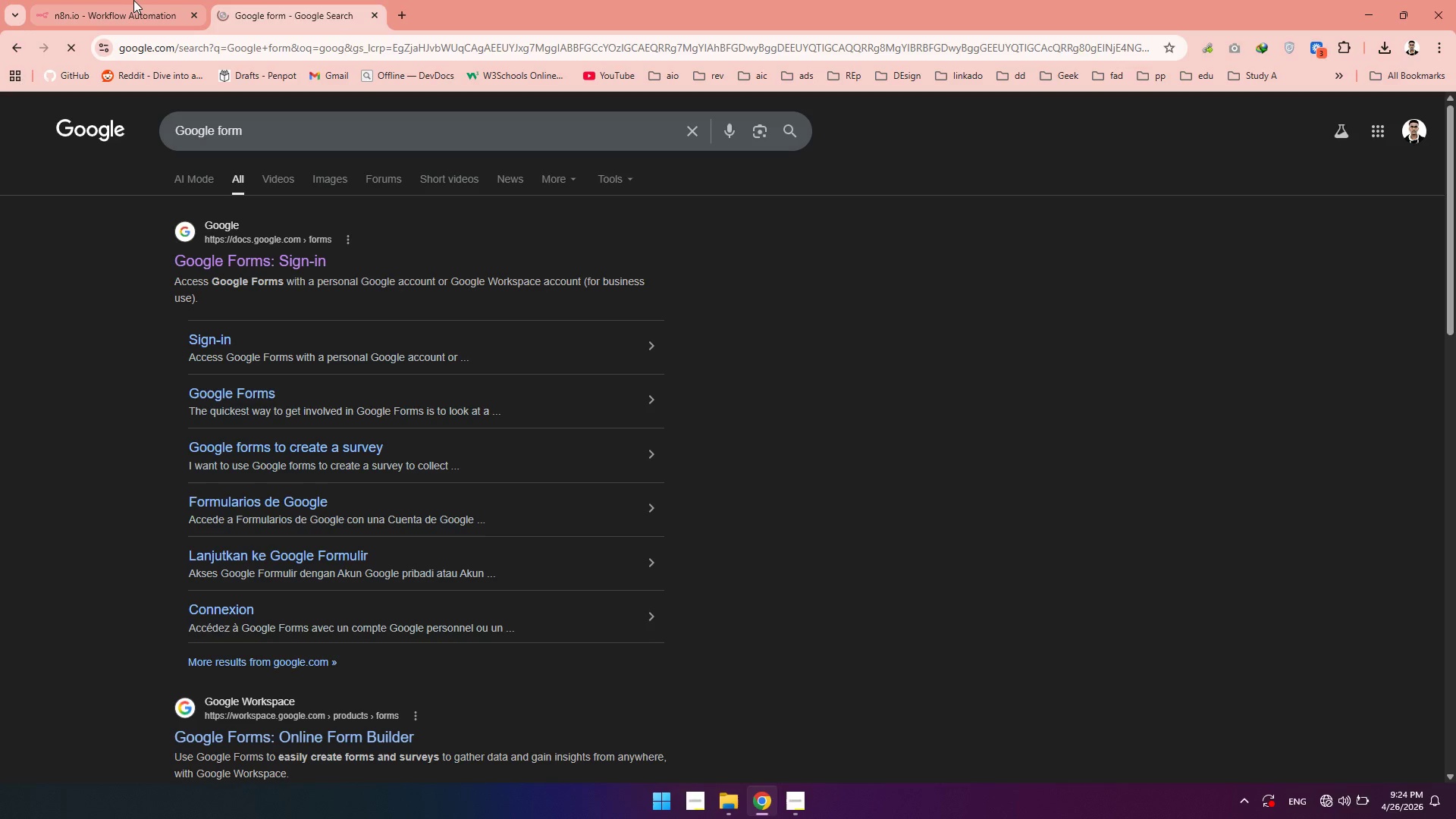 
left_click([133, 3])
 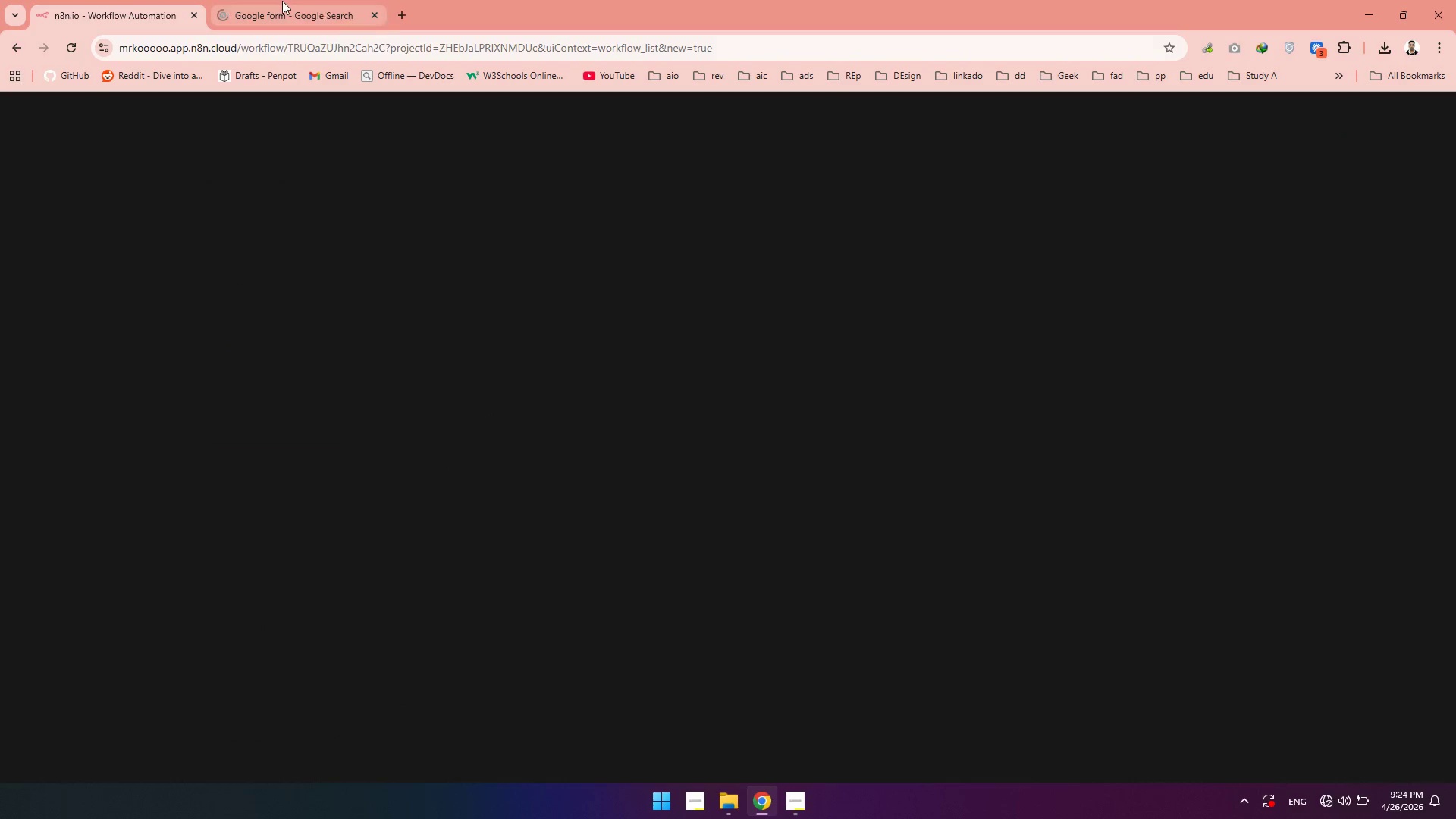 
left_click([262, 1])
 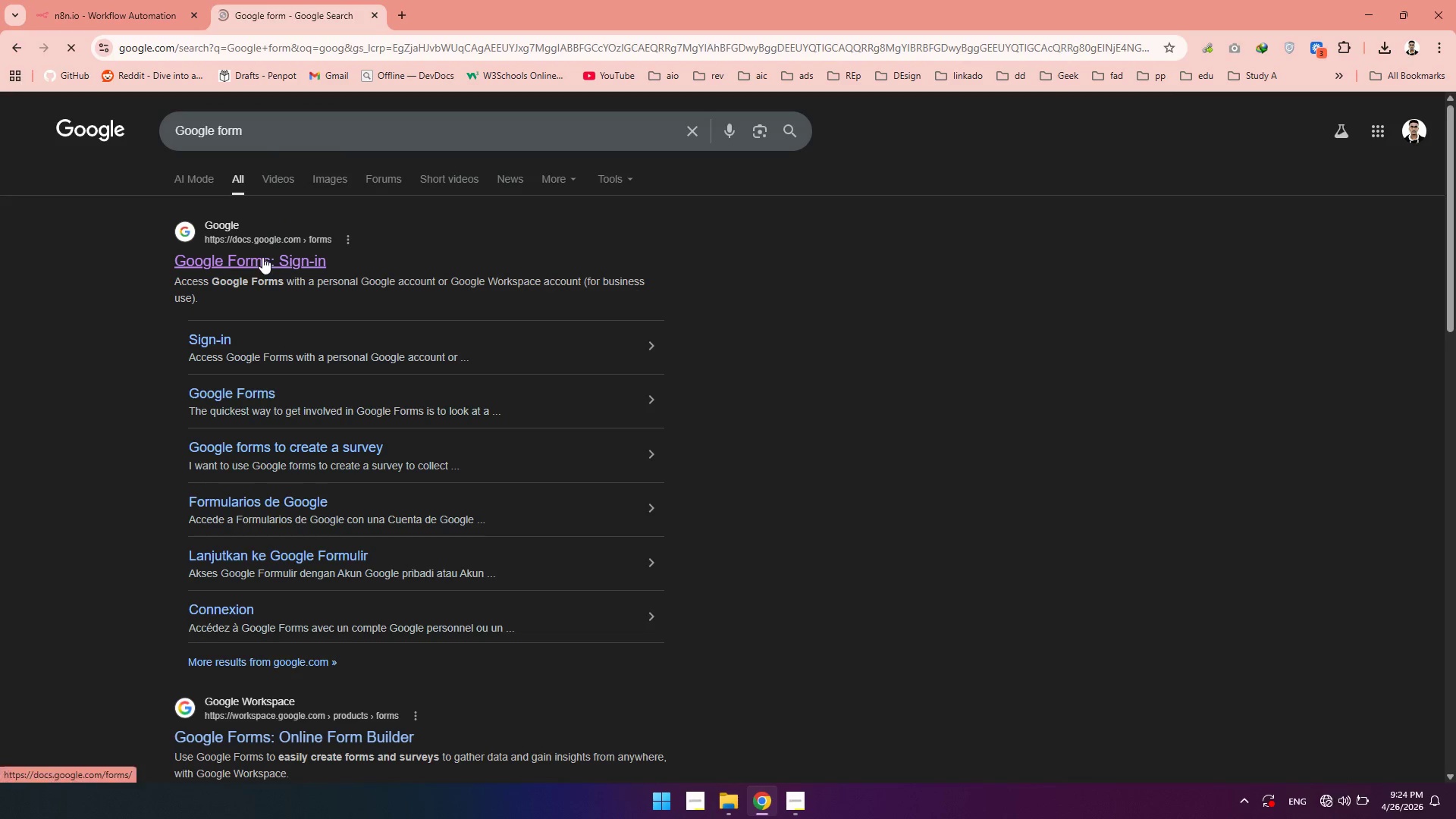 
left_click([262, 257])
 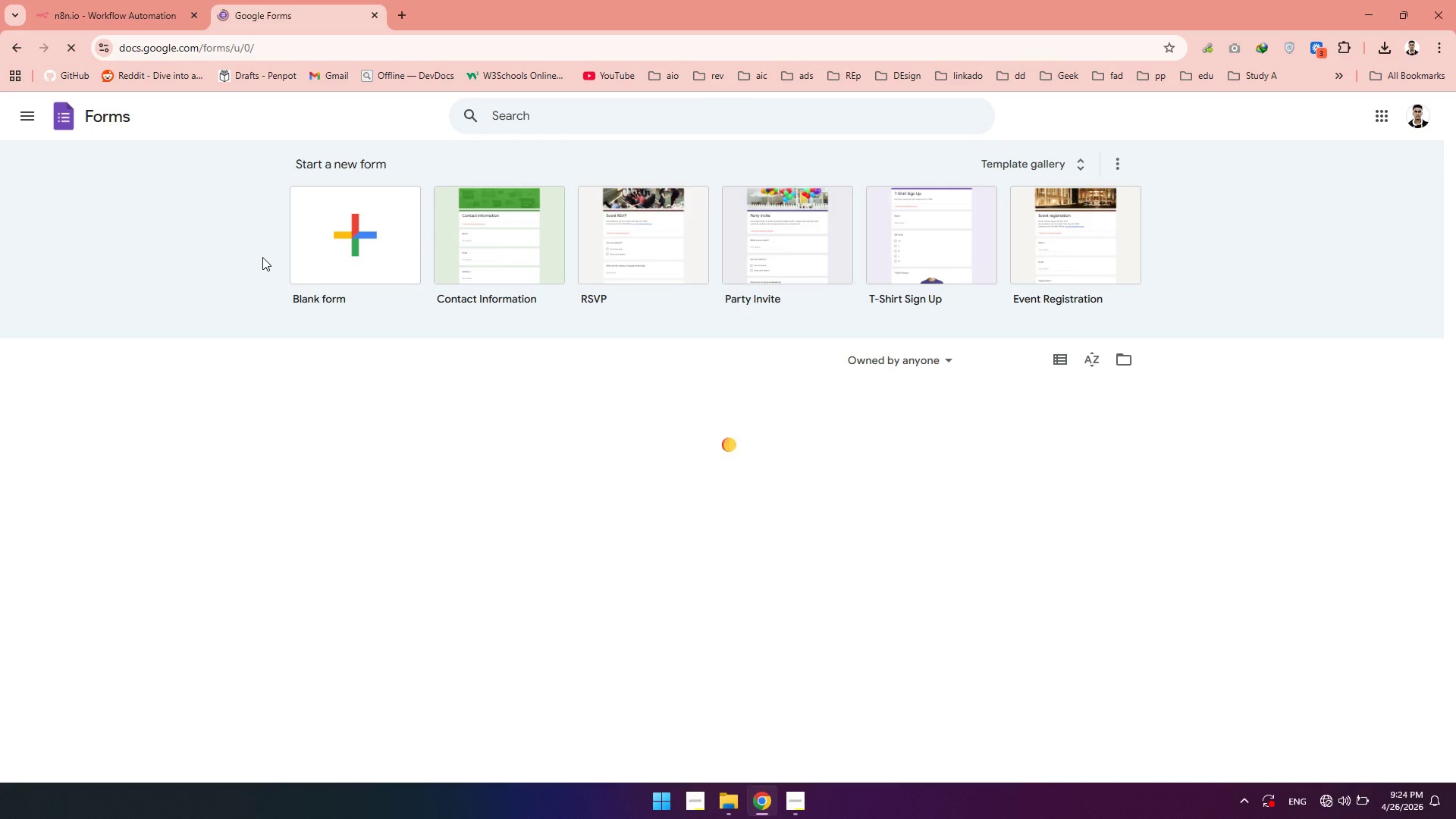 
left_click([356, 247])
 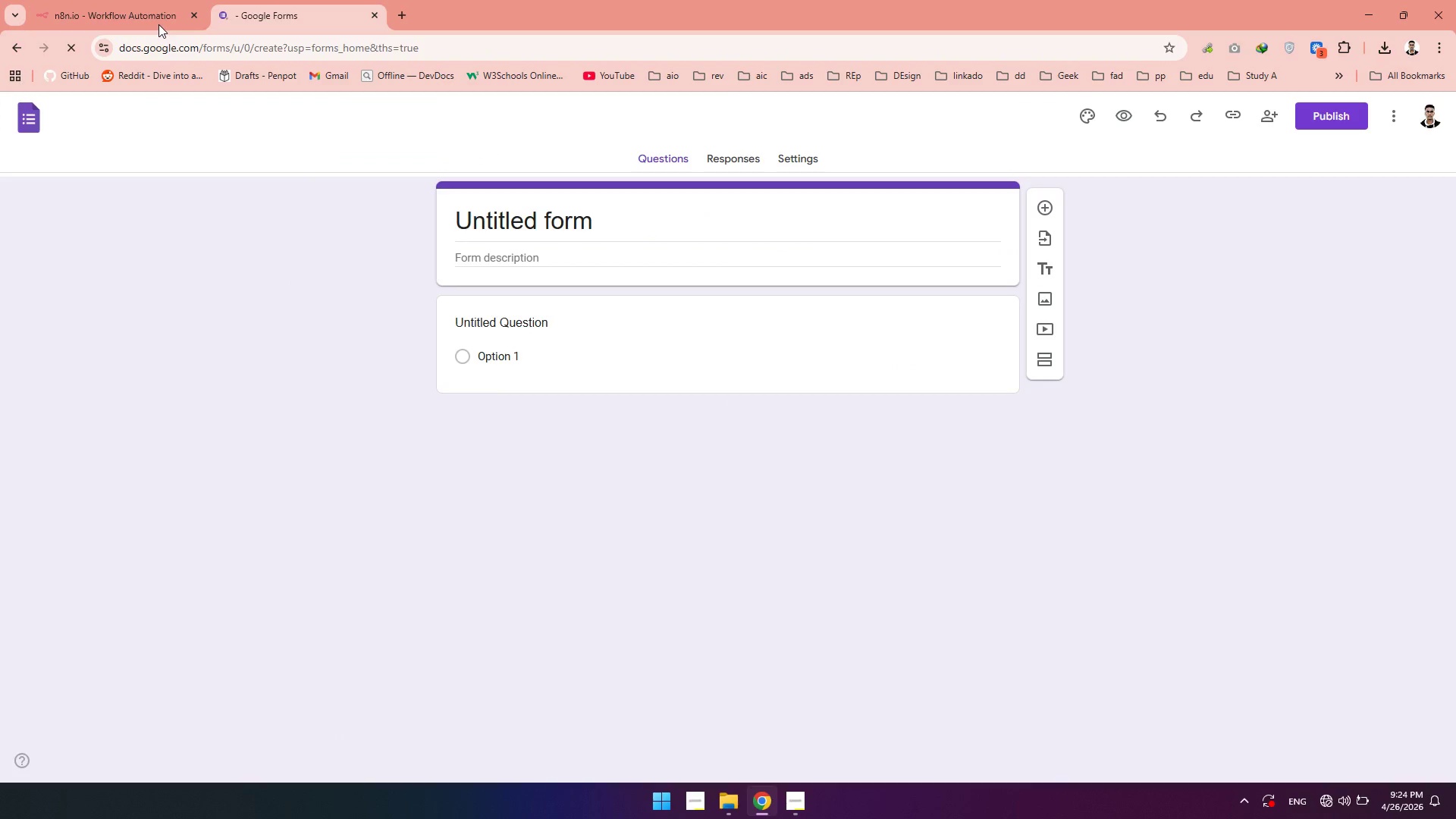 
left_click([143, 9])
 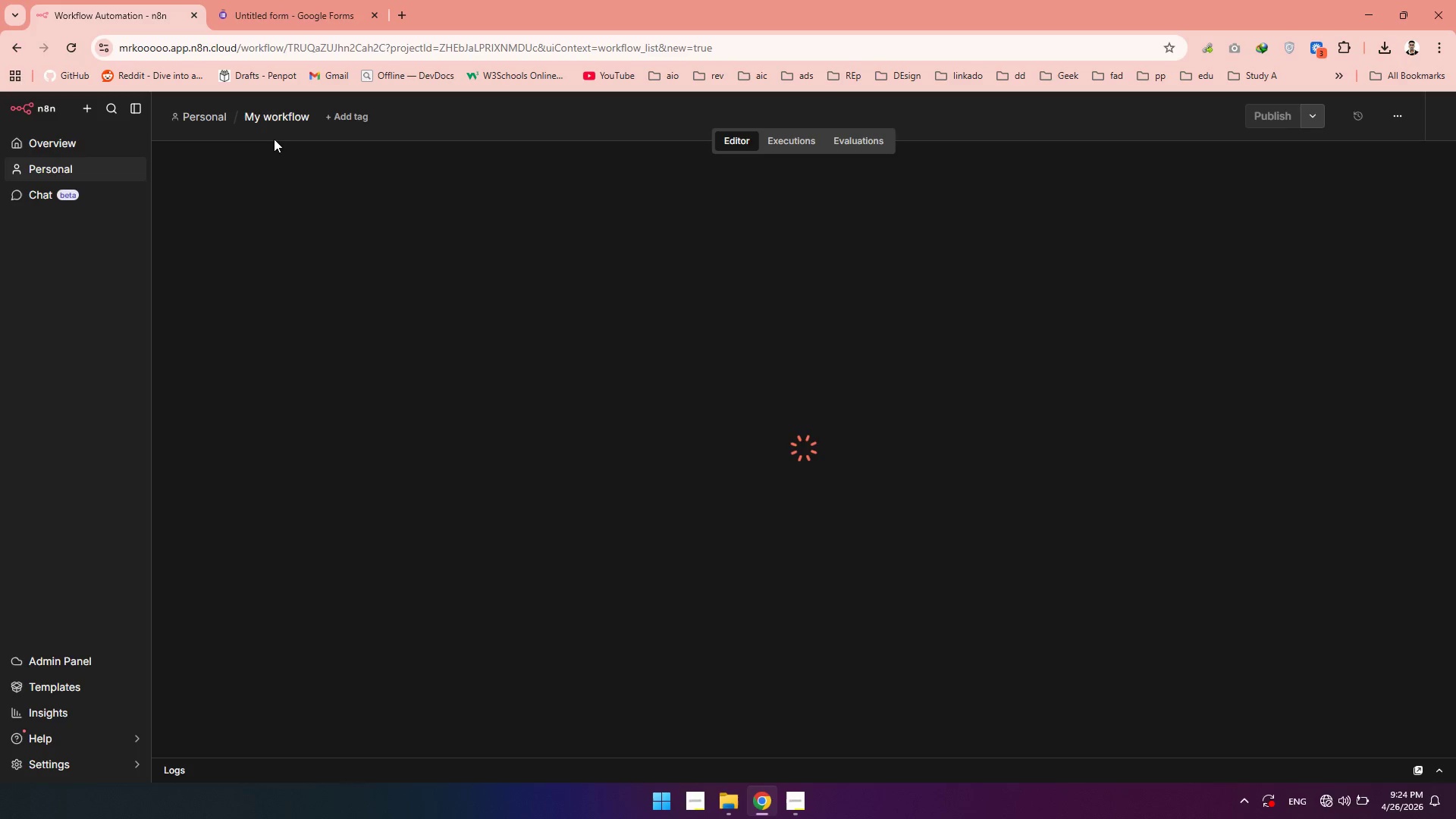 
double_click([267, 119])
 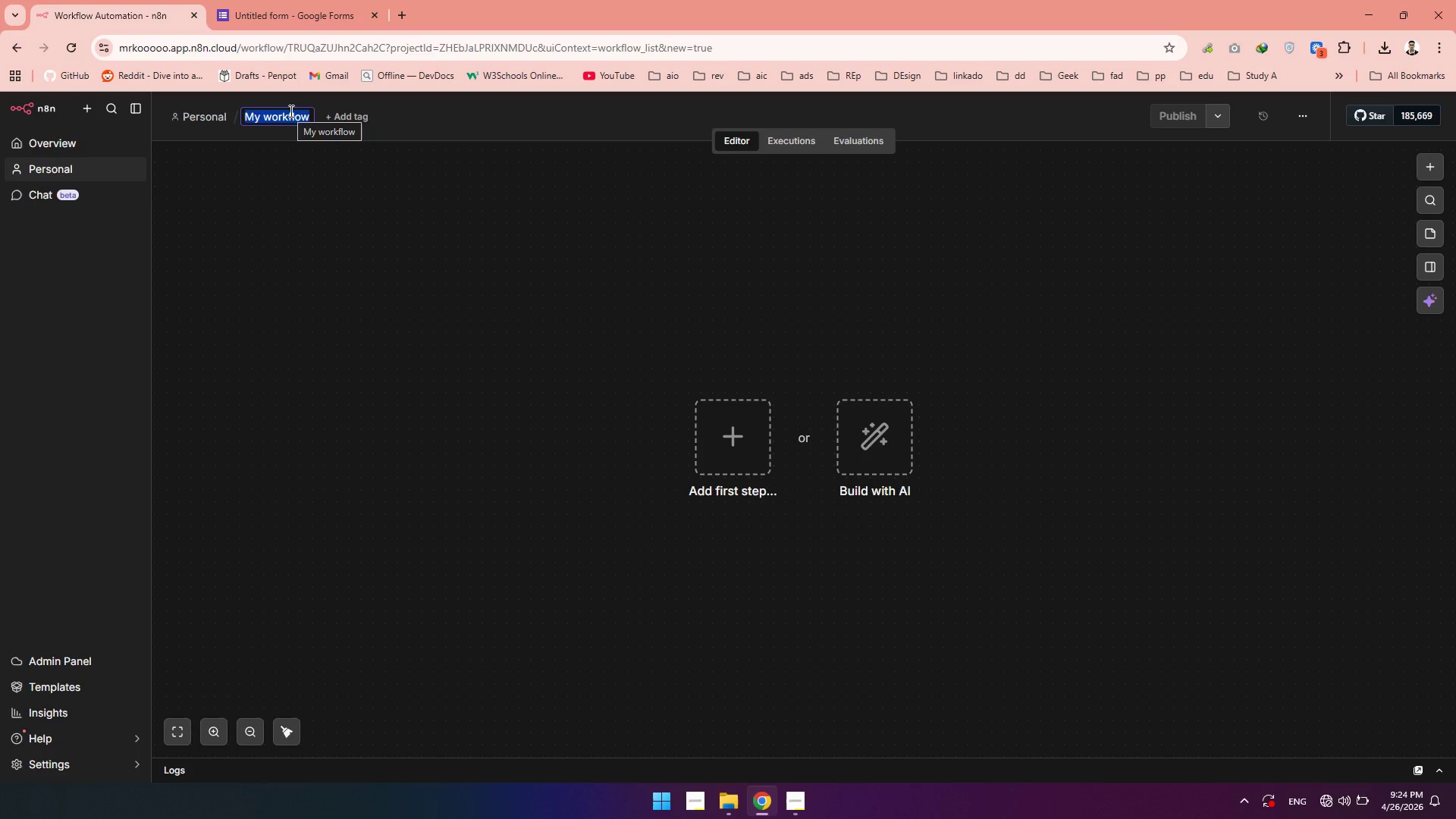 
wait(12.23)
 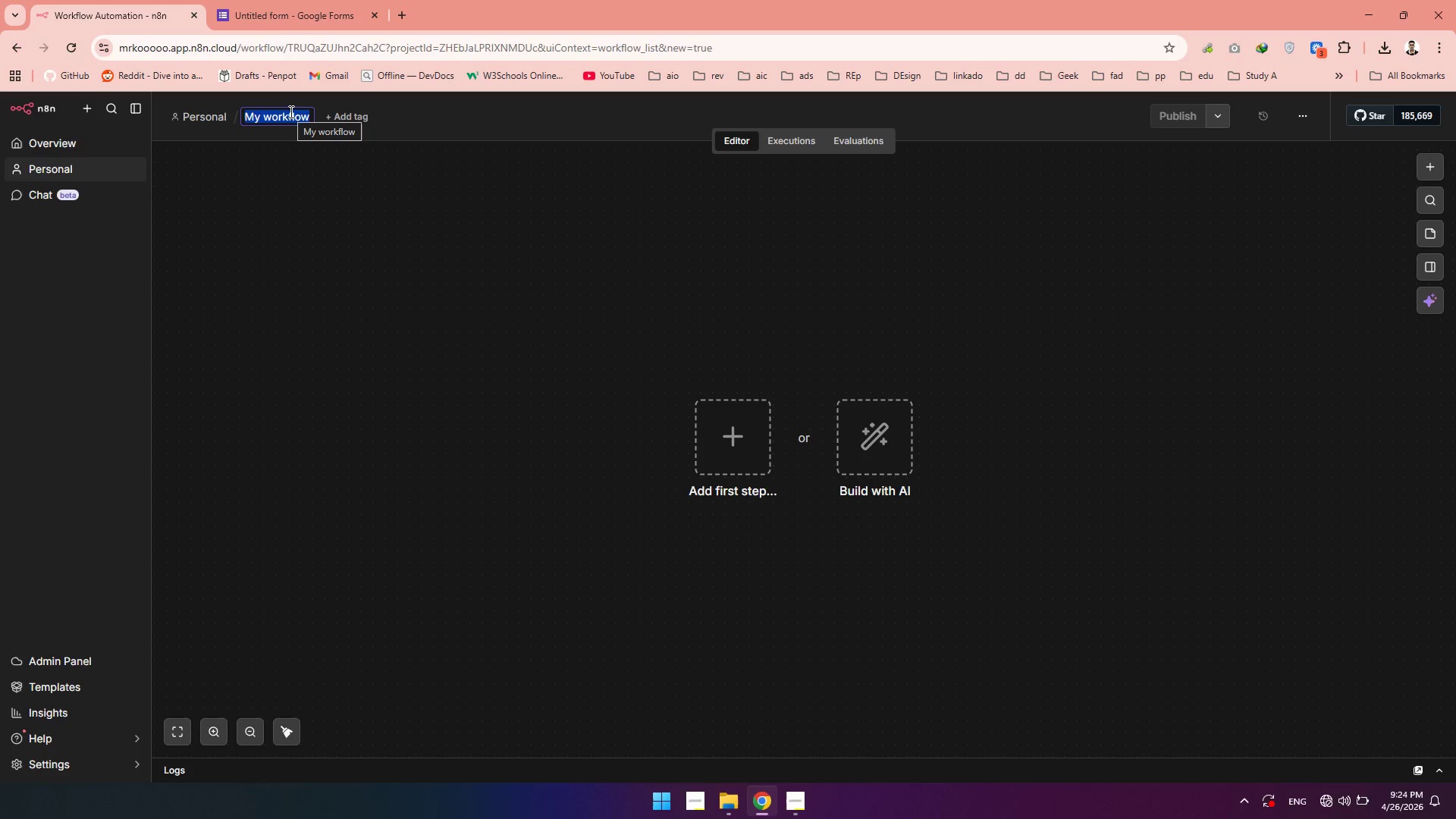 
type(Velc)
key(Backspace)
type(vet )
 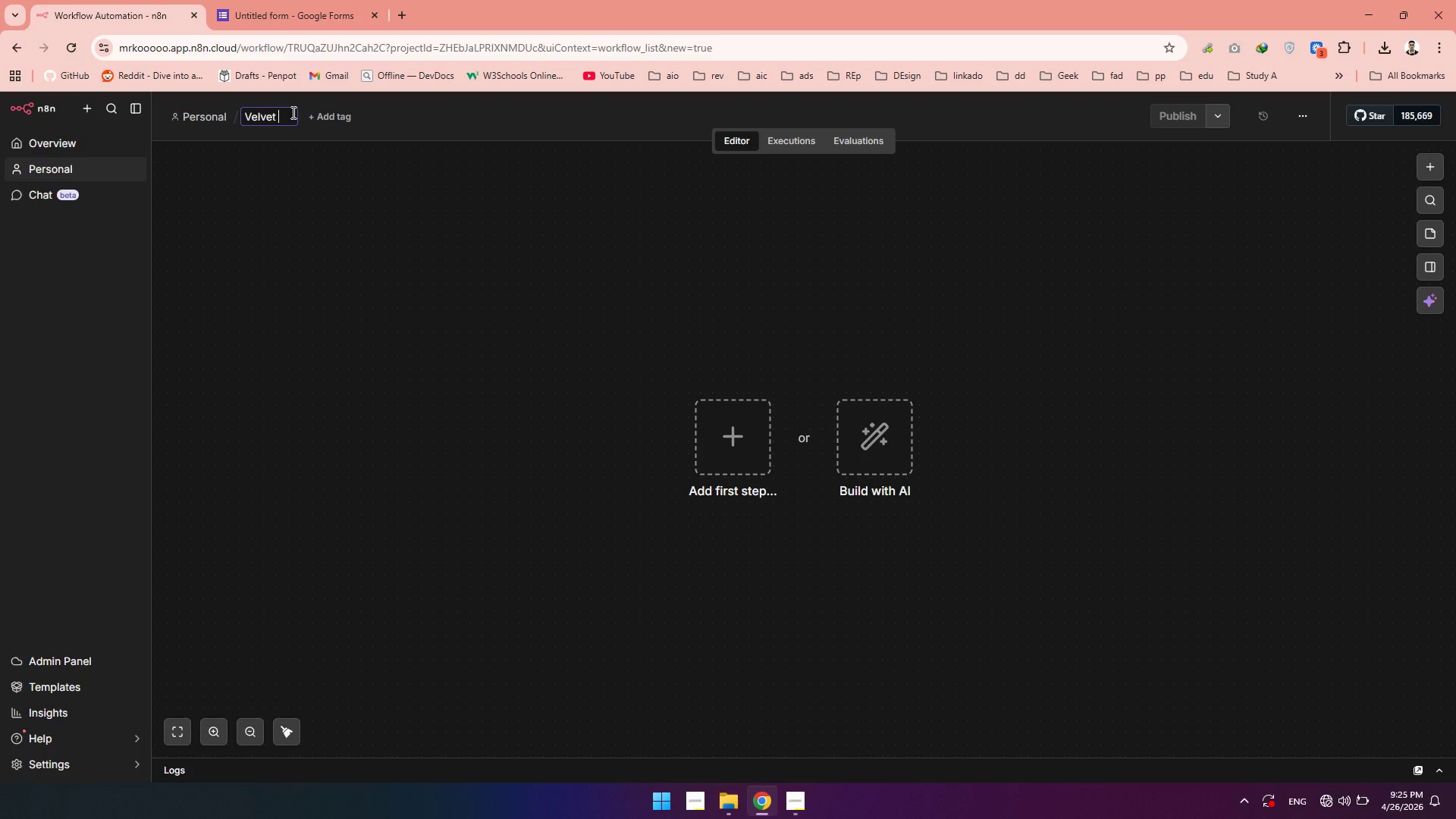 
type(& Vine Recovery System)
 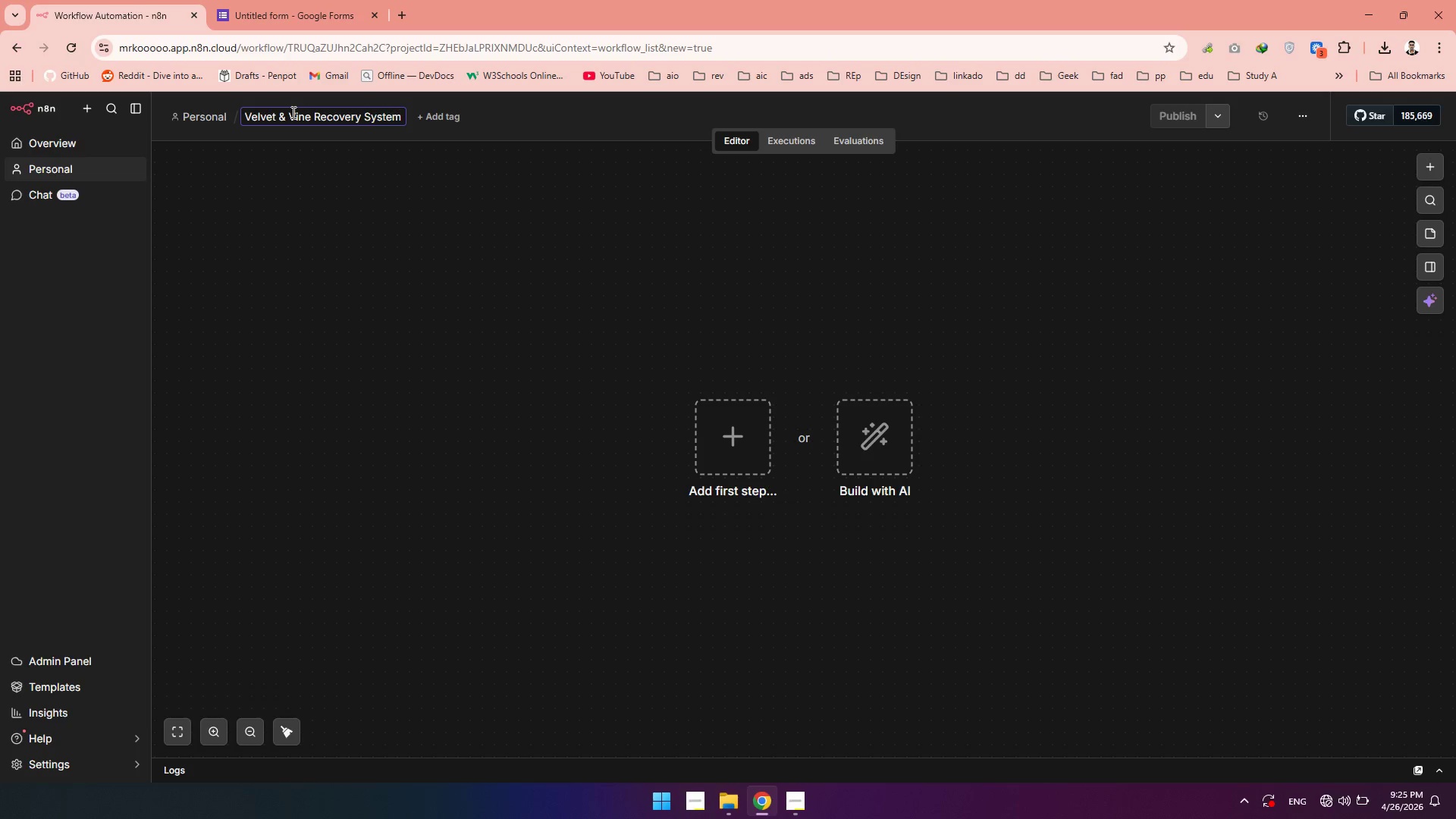 
left_click([460, 394])
 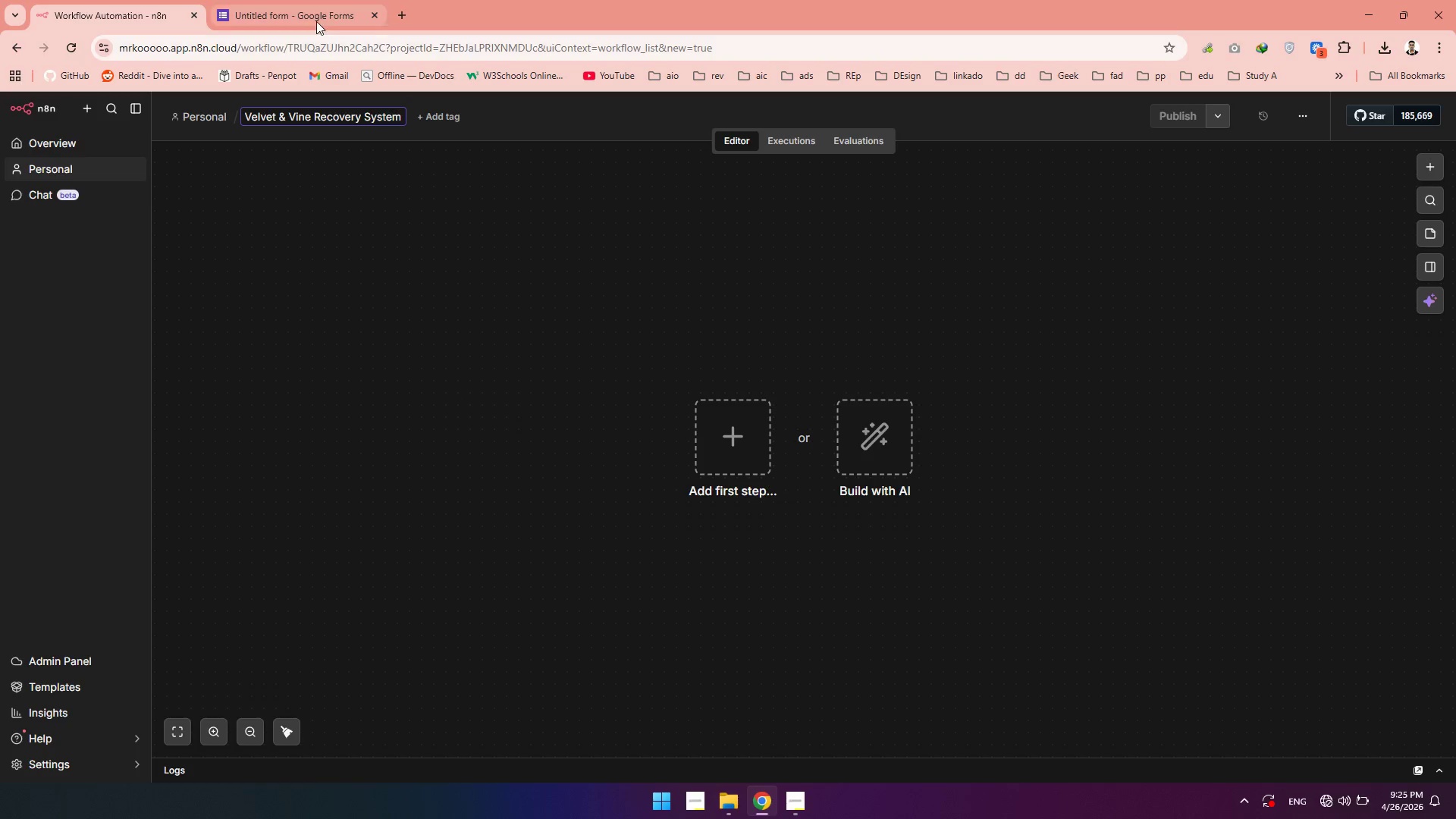 
left_click([308, 17])
 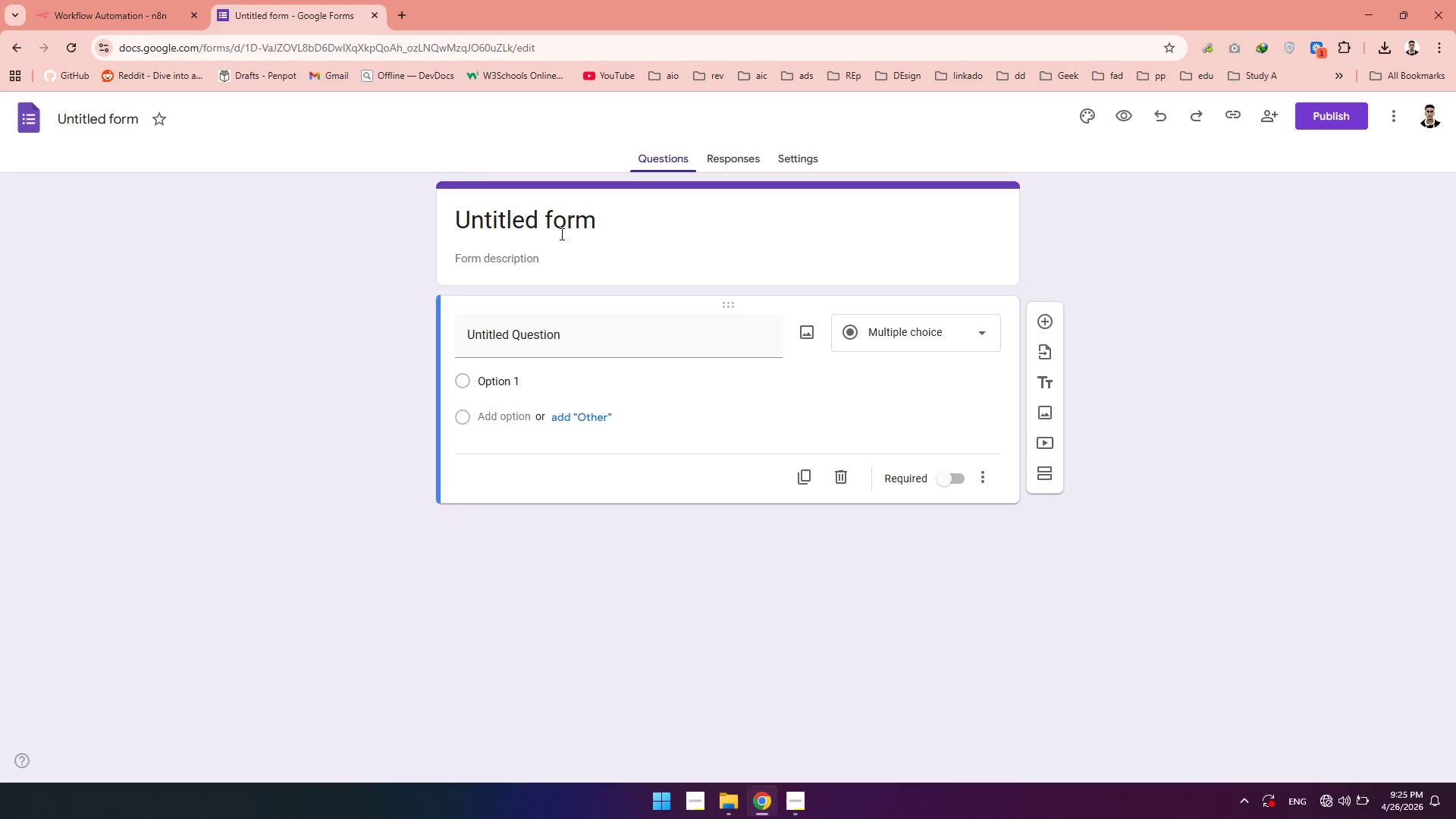 
wait(16.75)
 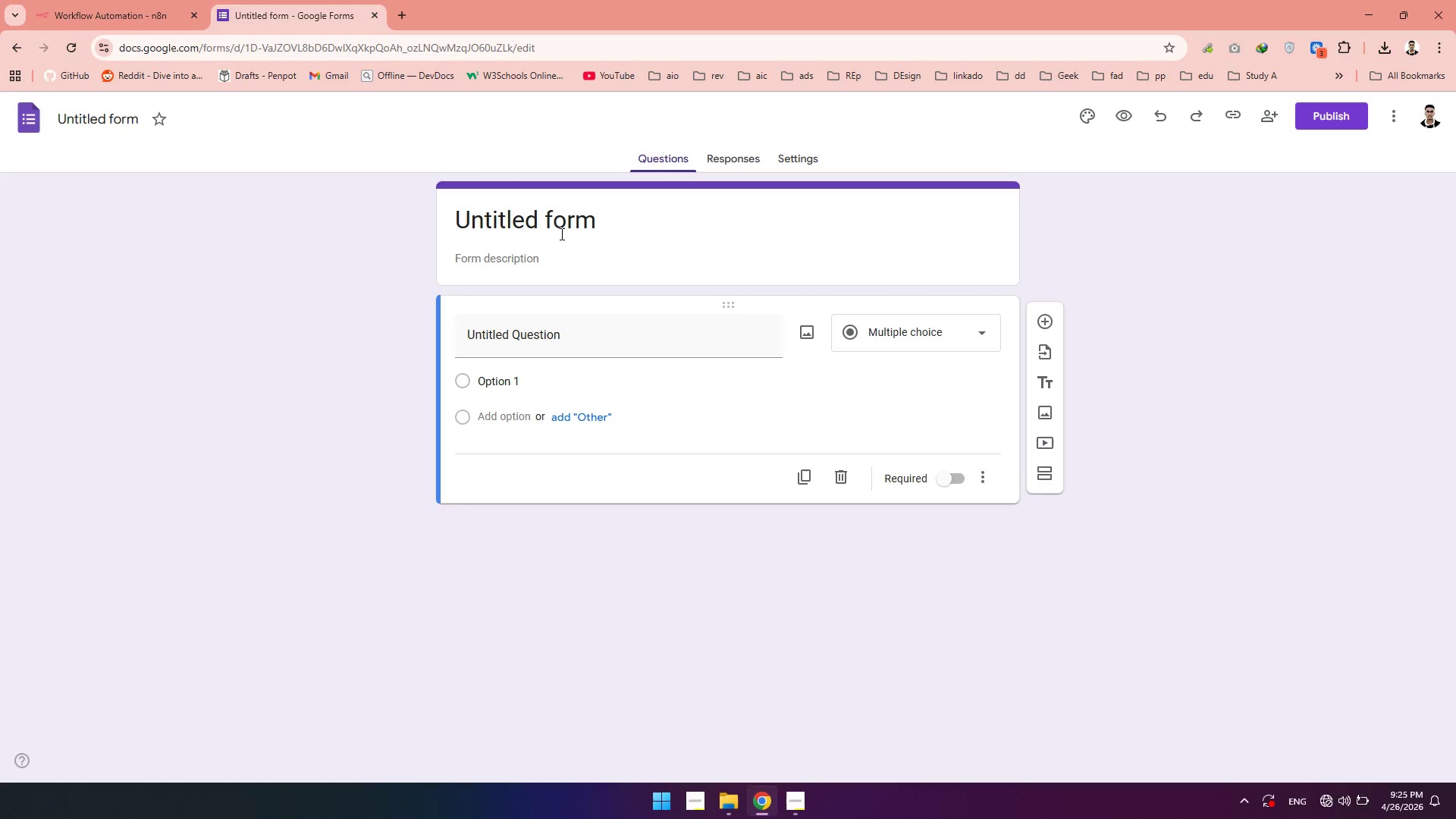 
left_click([806, 797])